 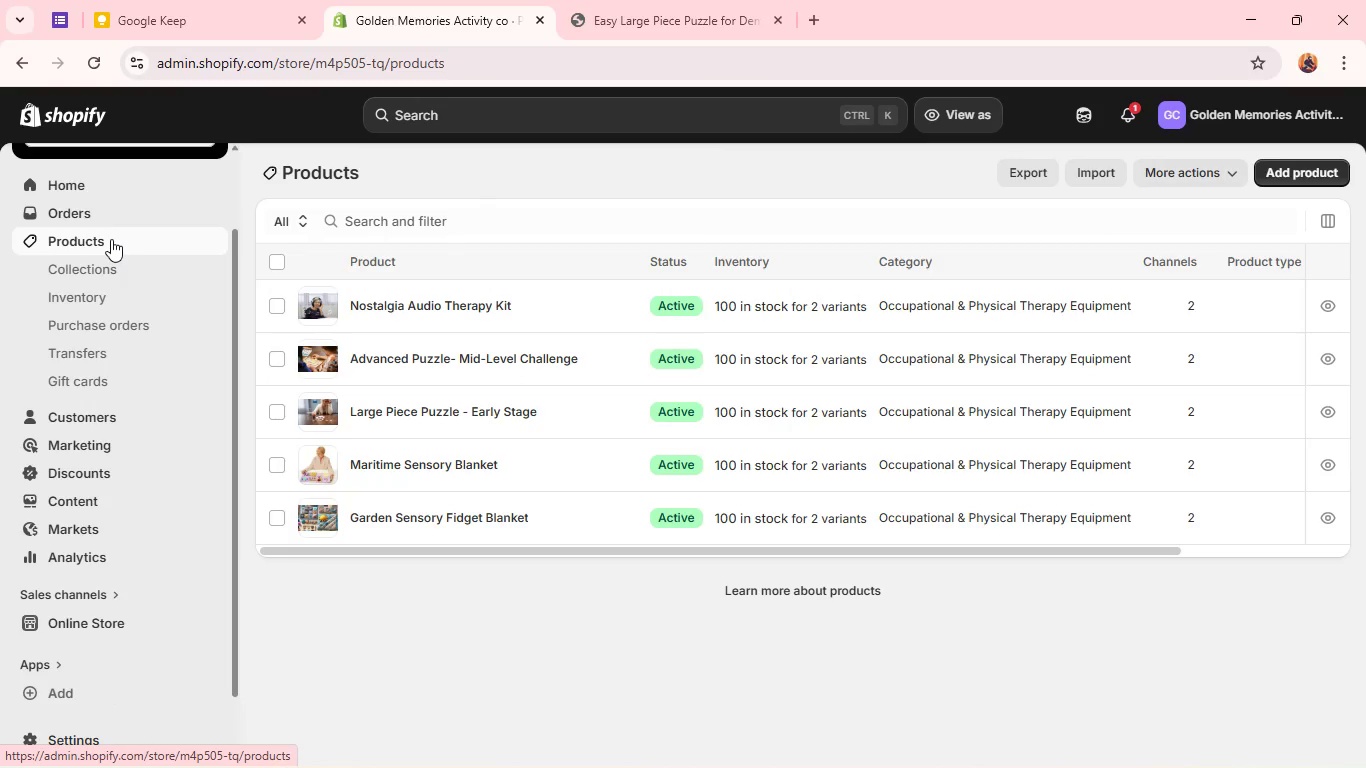 
scroll: coordinate [349, 230], scroll_direction: up, amount: 3.0
 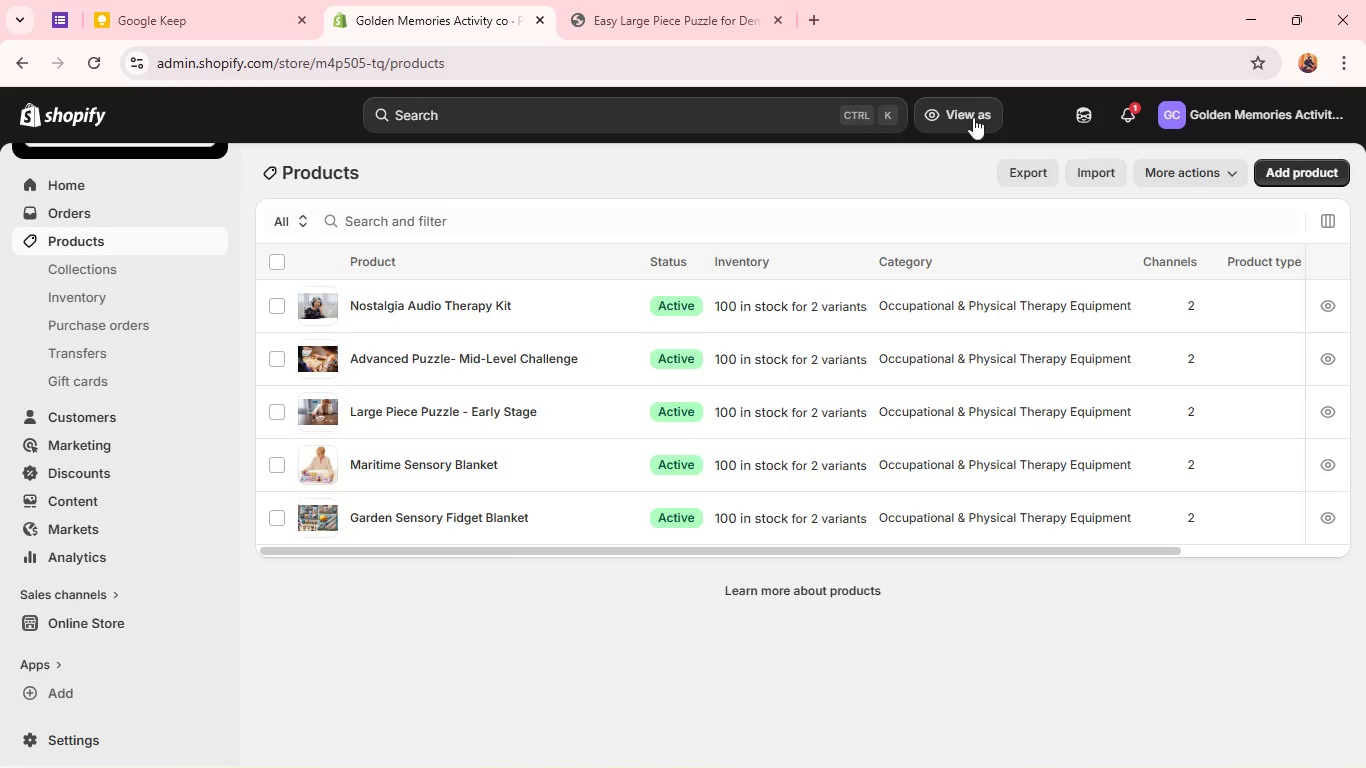 
left_click([969, 116])
 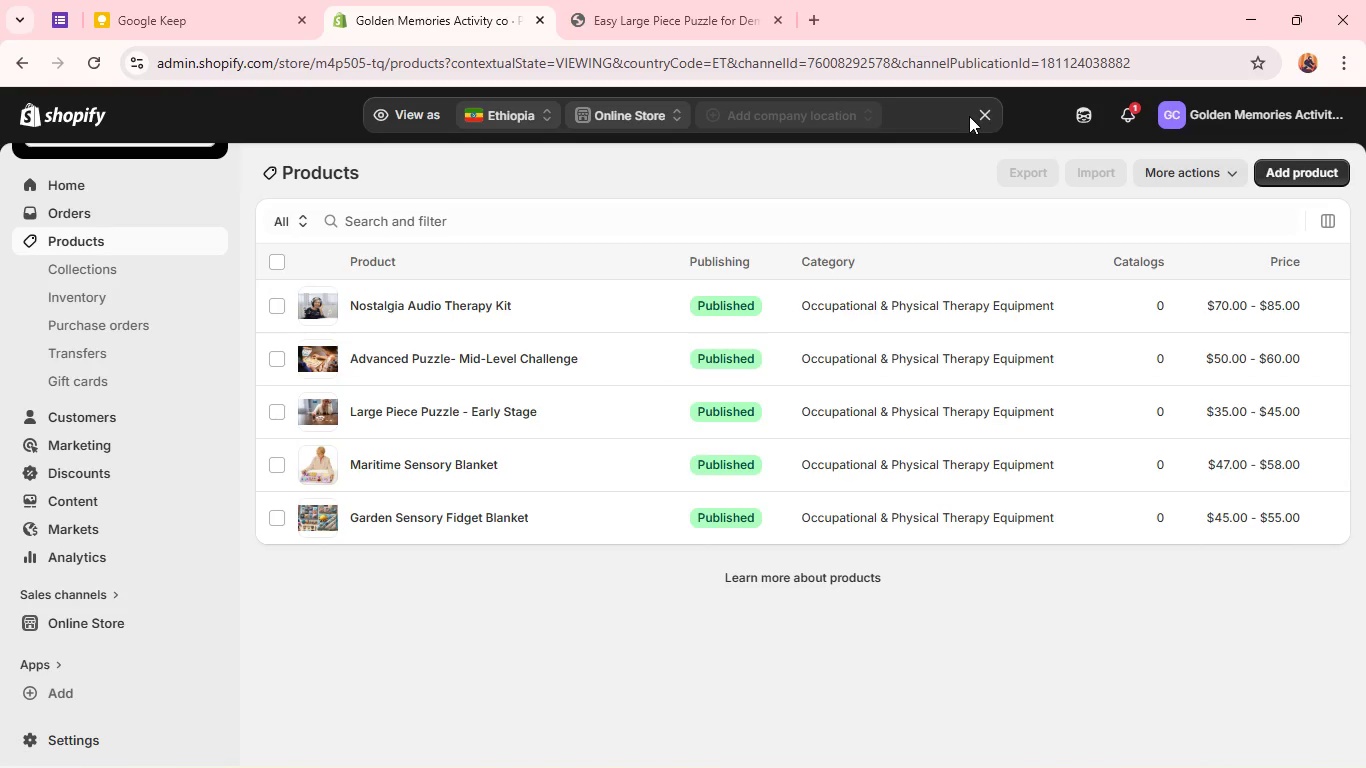 
wait(8.39)
 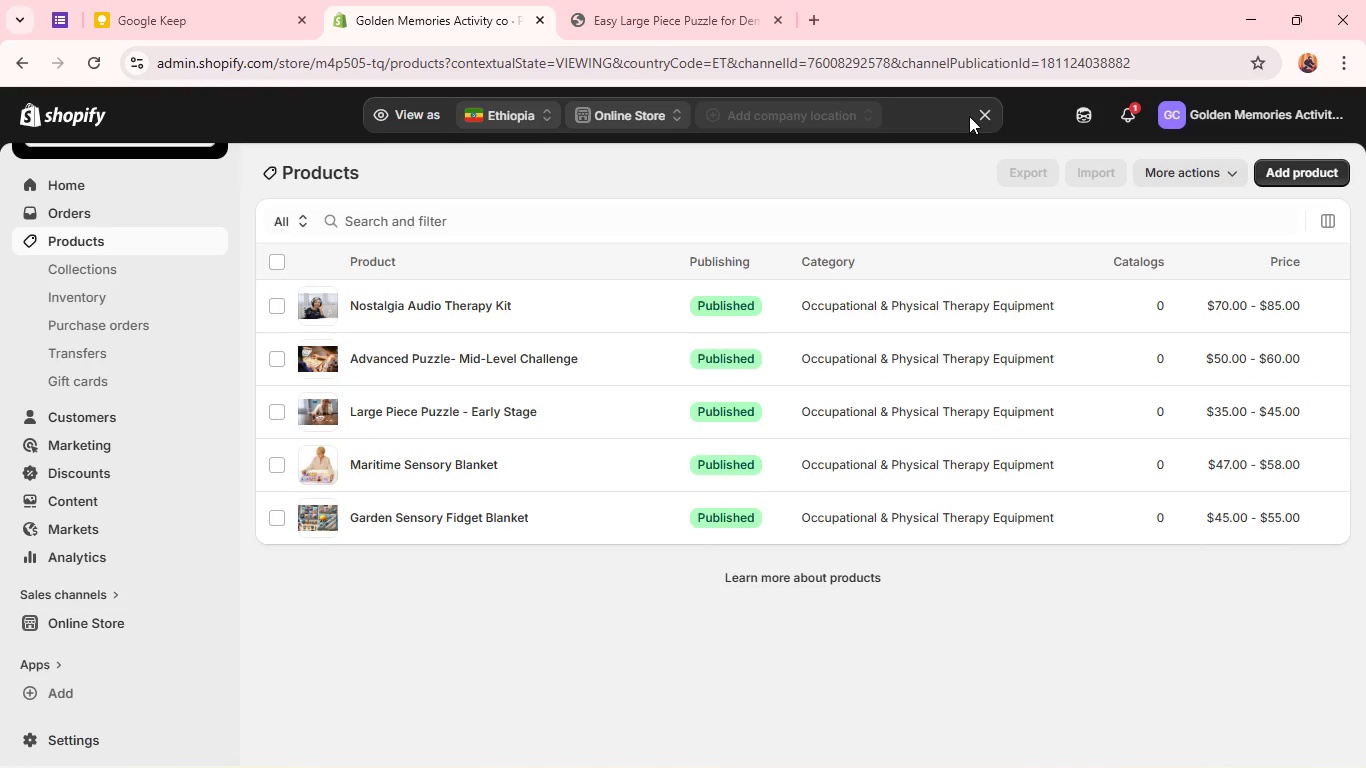 
scroll: coordinate [435, 225], scroll_direction: up, amount: 3.0
 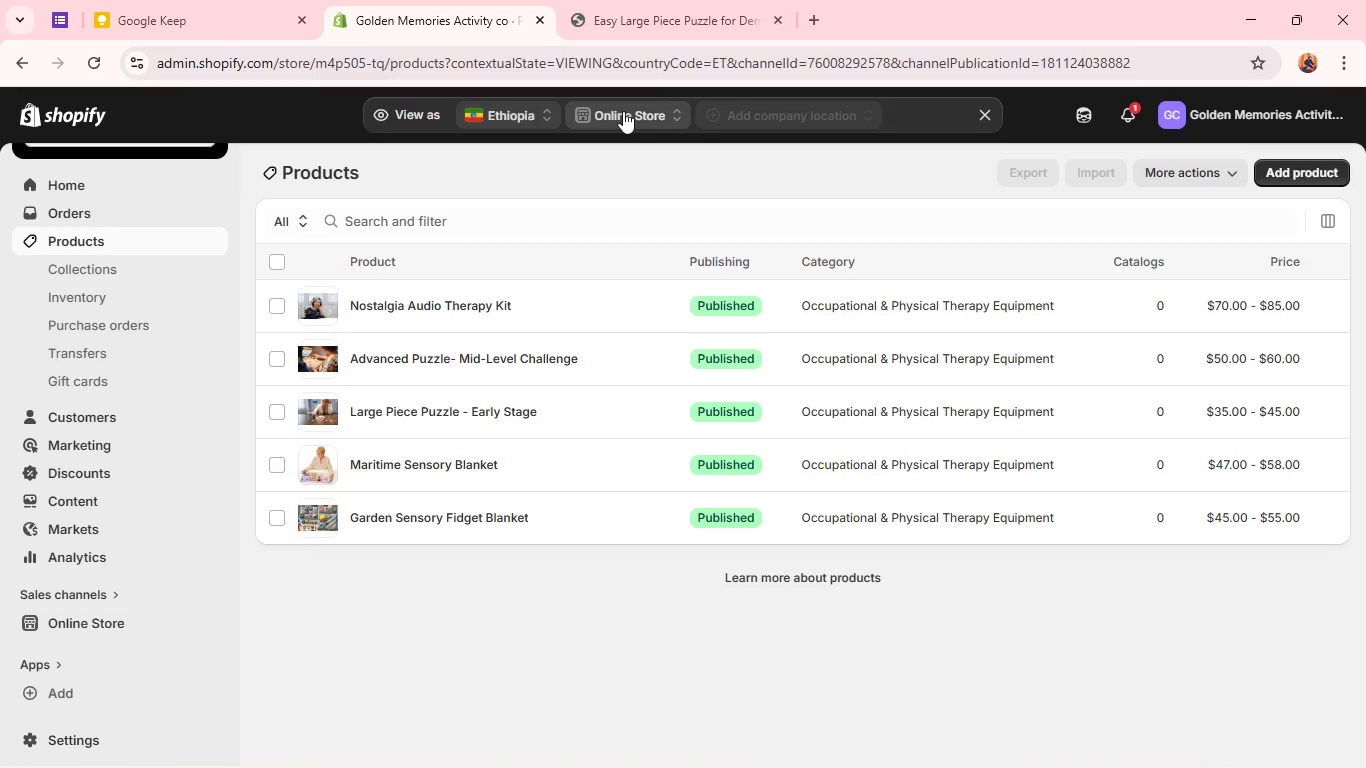 
left_click([623, 111])
 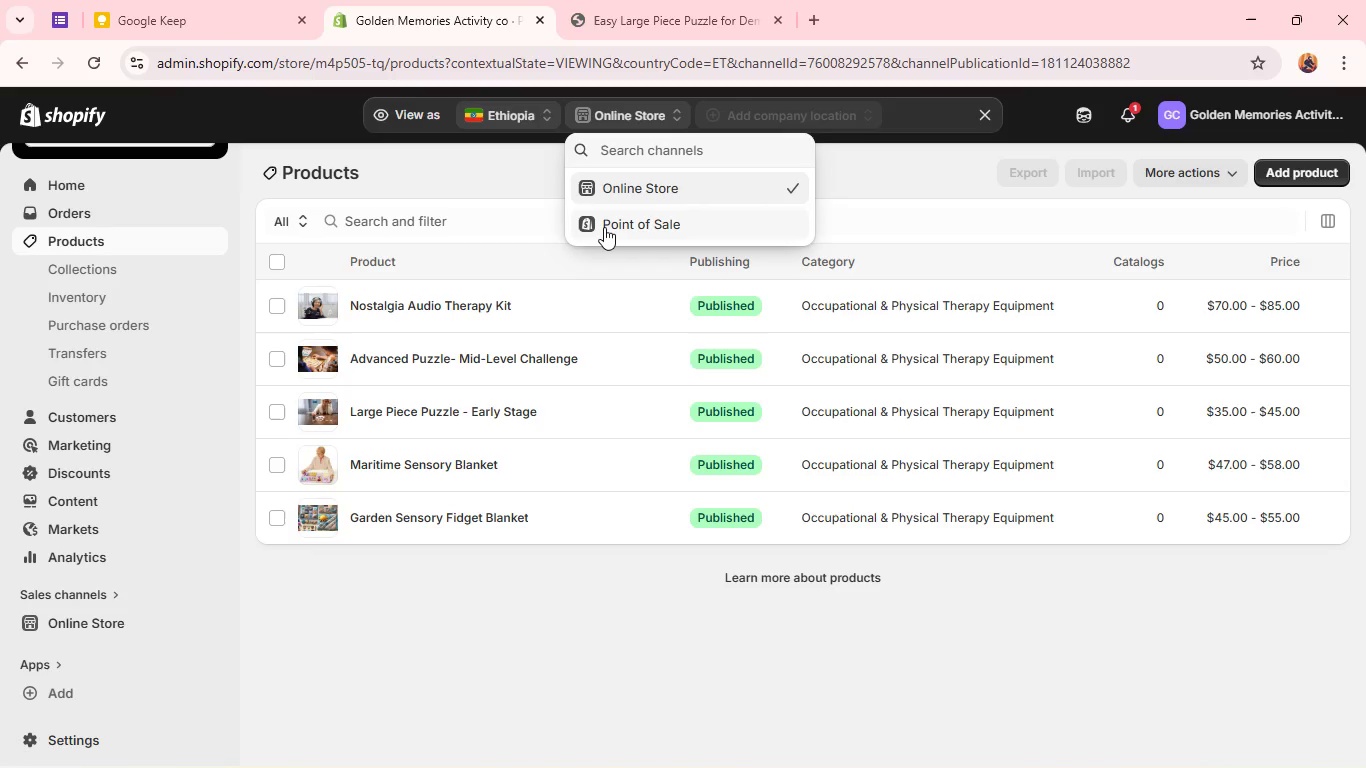 
left_click([620, 189])